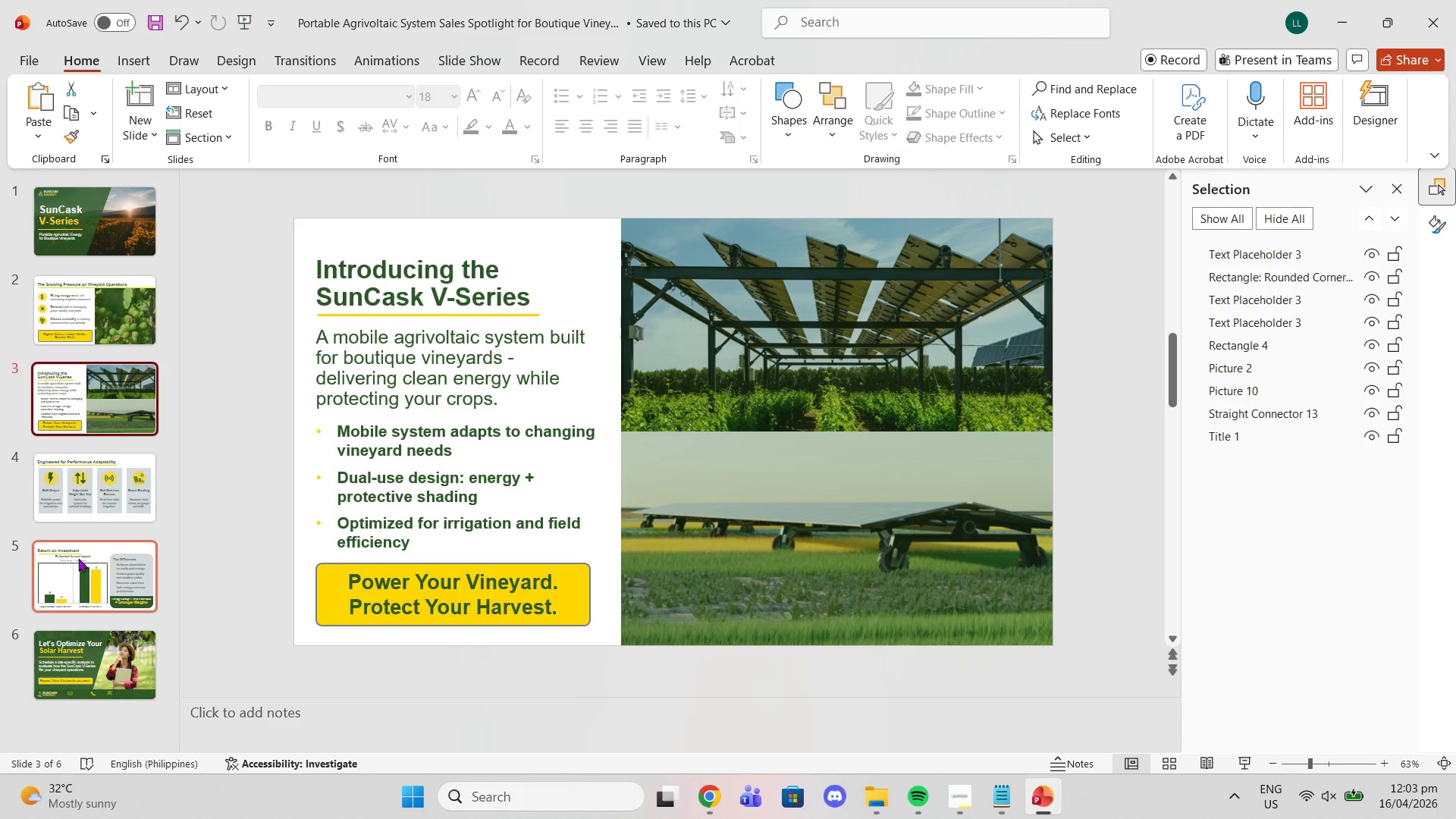 
left_click_drag(start_coordinate=[80, 664], to_coordinate=[88, 665])
 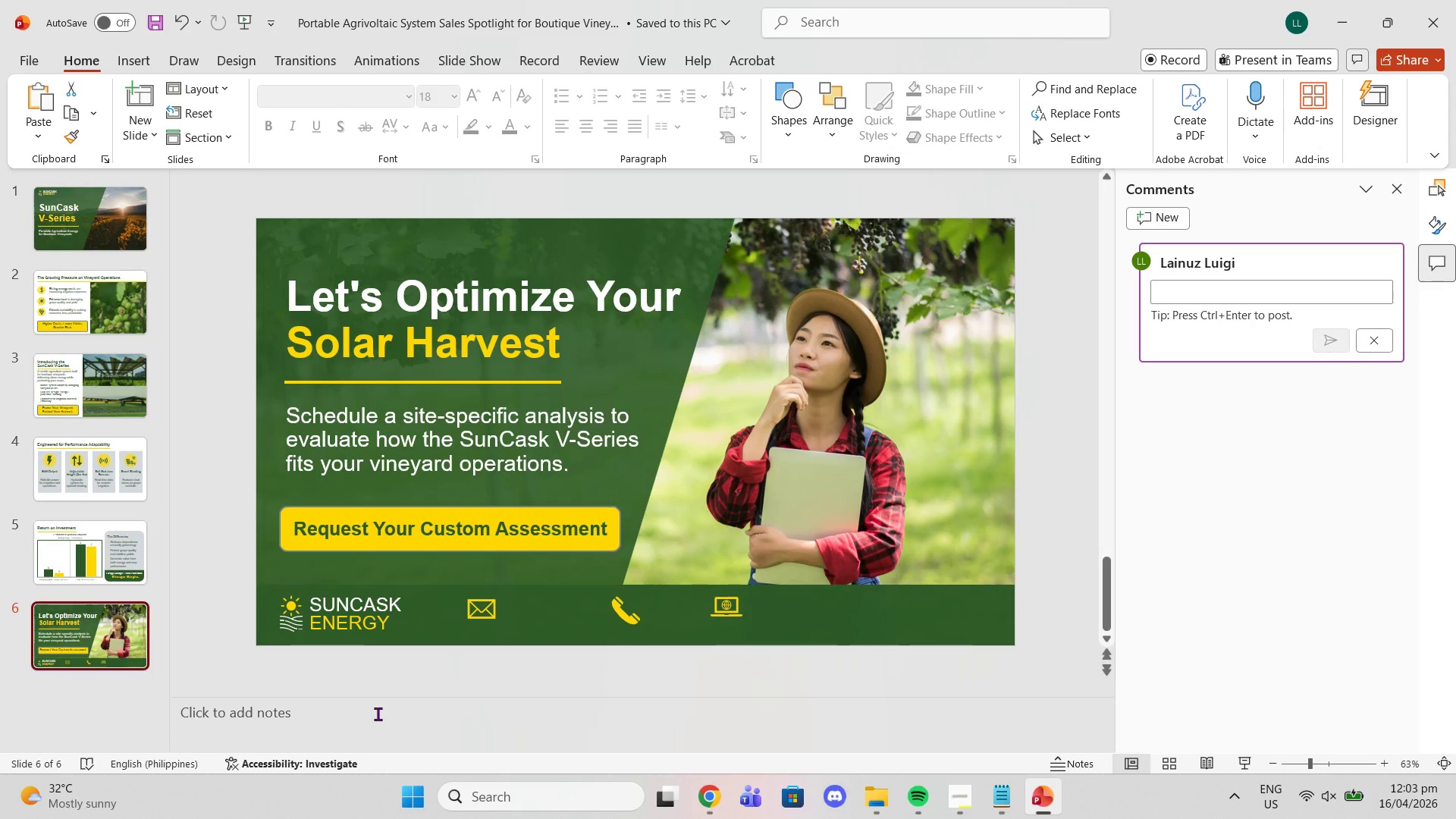 
wait(22.27)
 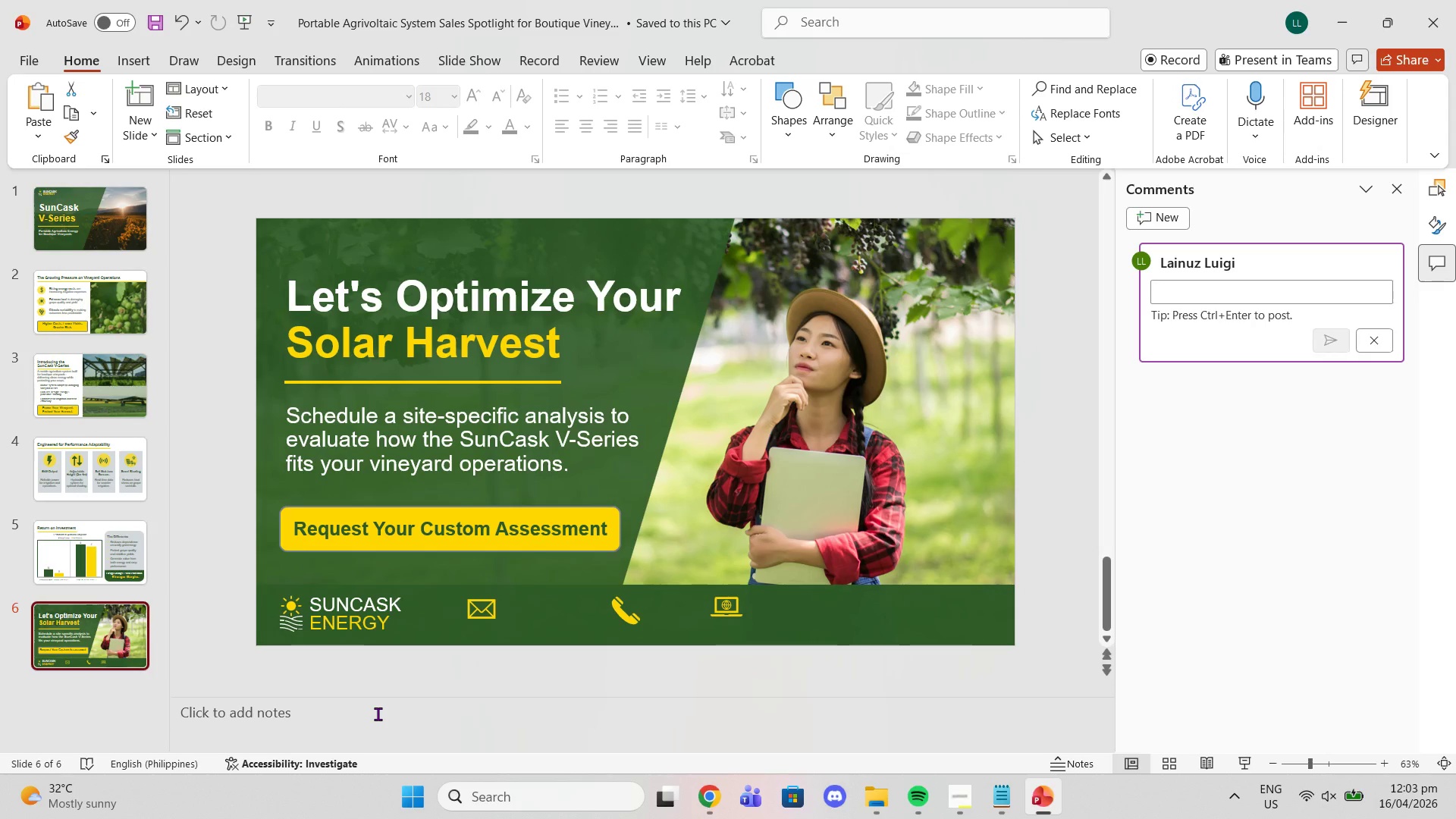 
left_click([956, 803])